 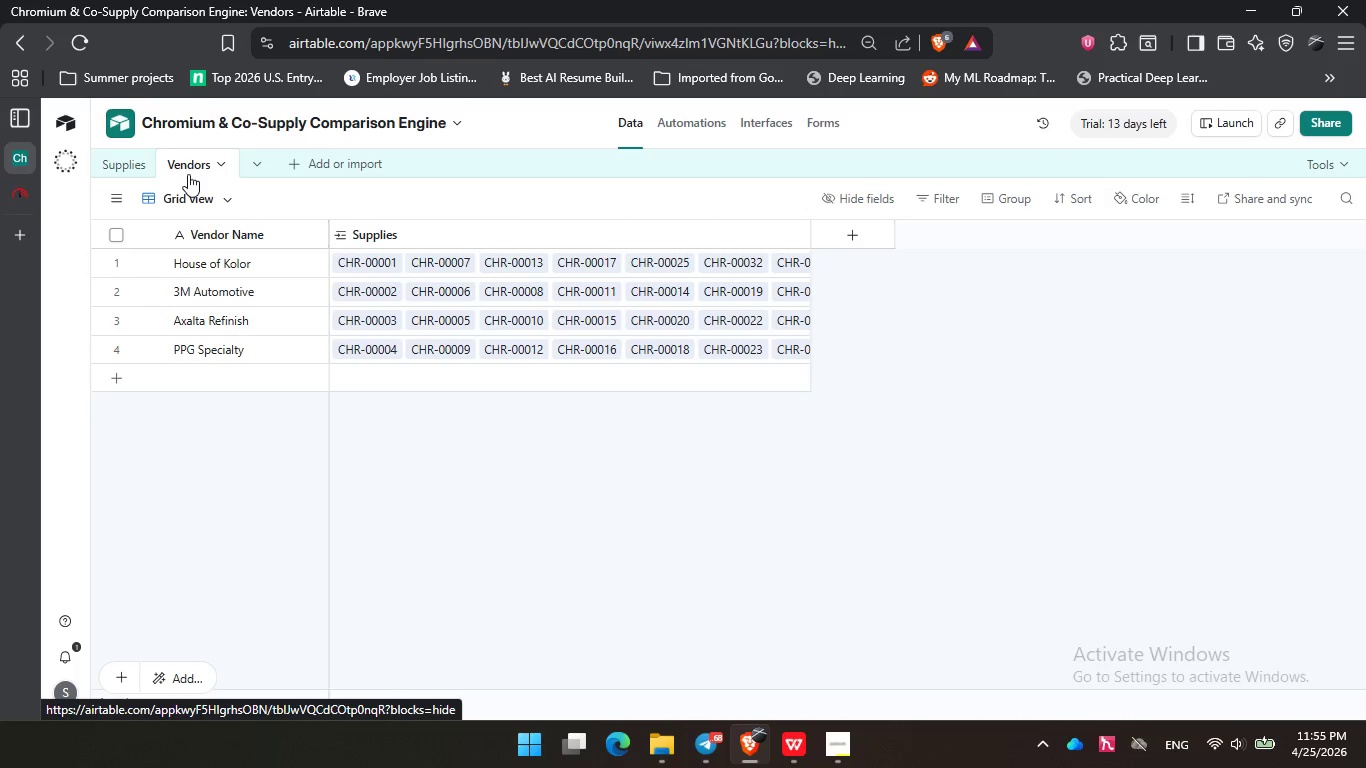 
left_click([871, 226])
 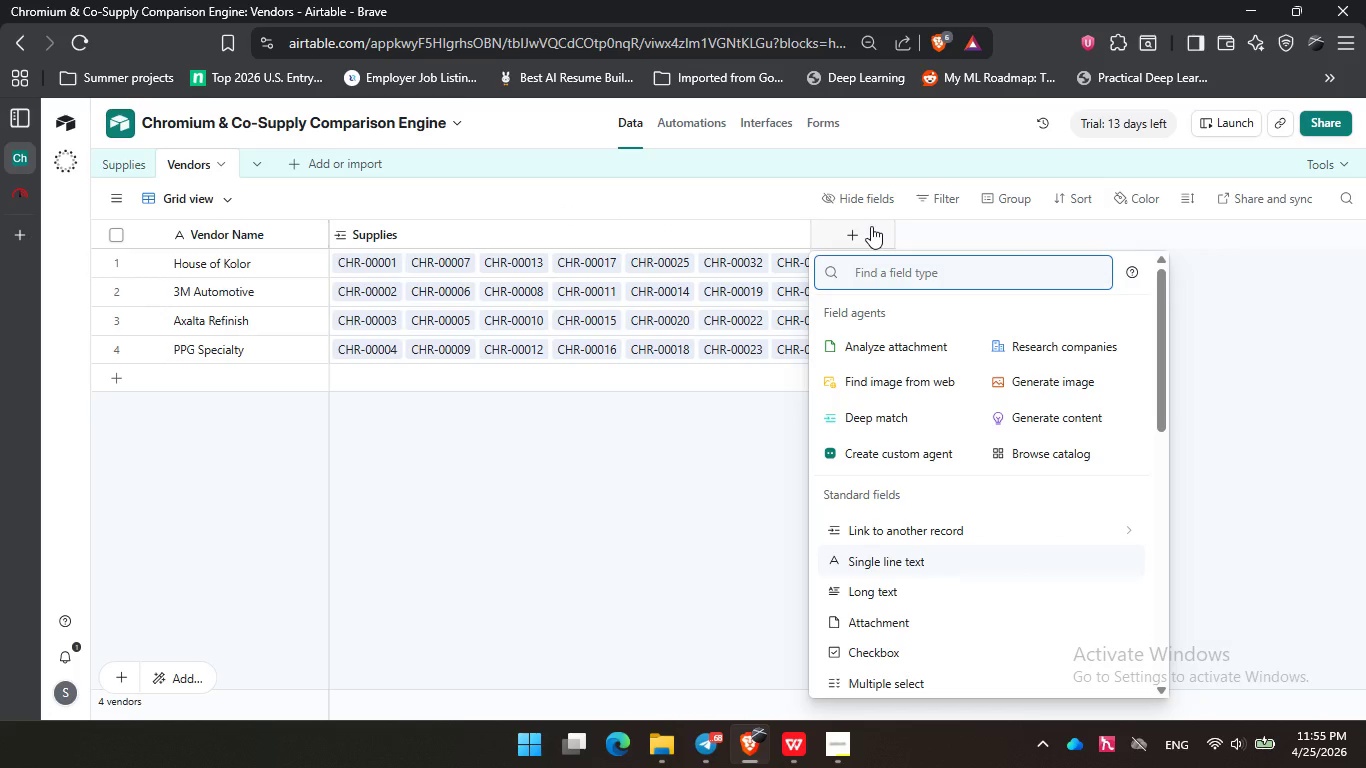 
type(fol)
key(Backspace)
key(Backspace)
key(Backspace)
type(rl)
key(Backspace)
type(ol)
 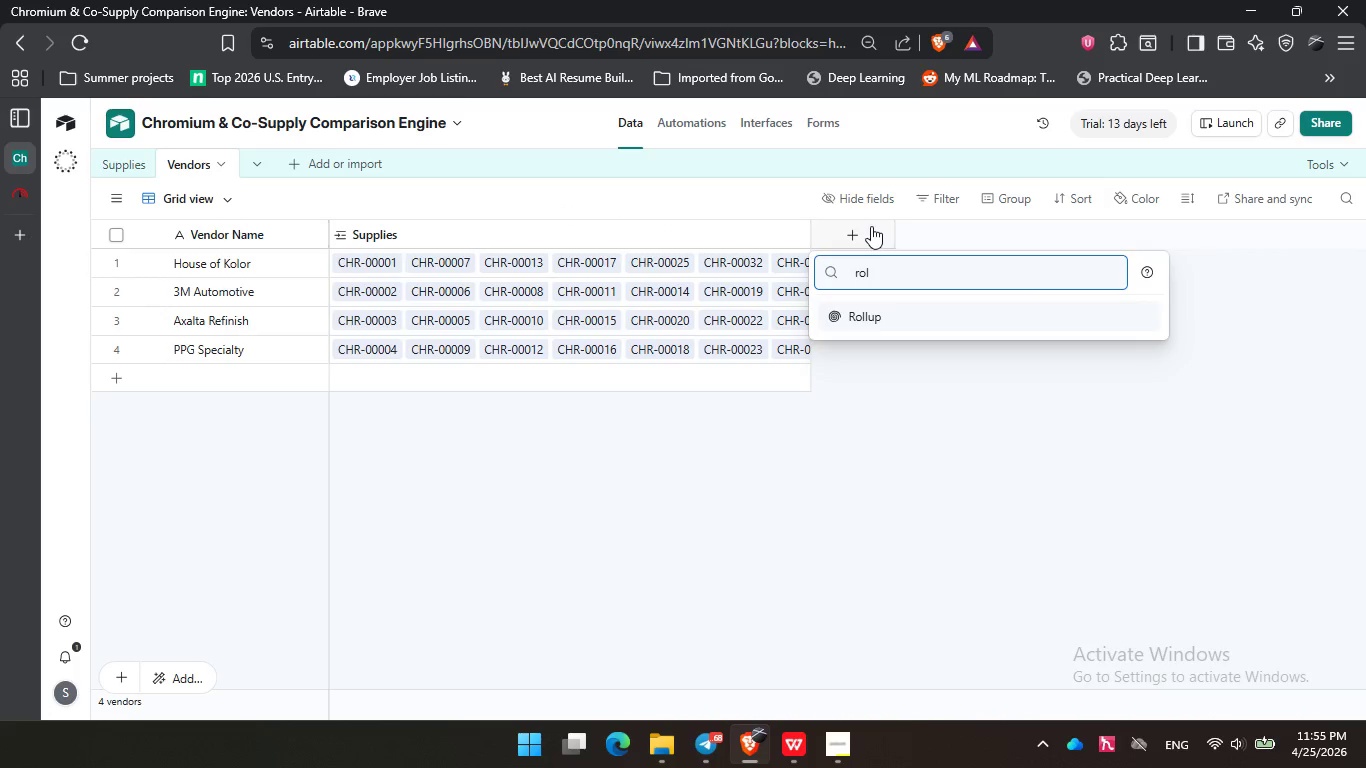 
key(Enter)
 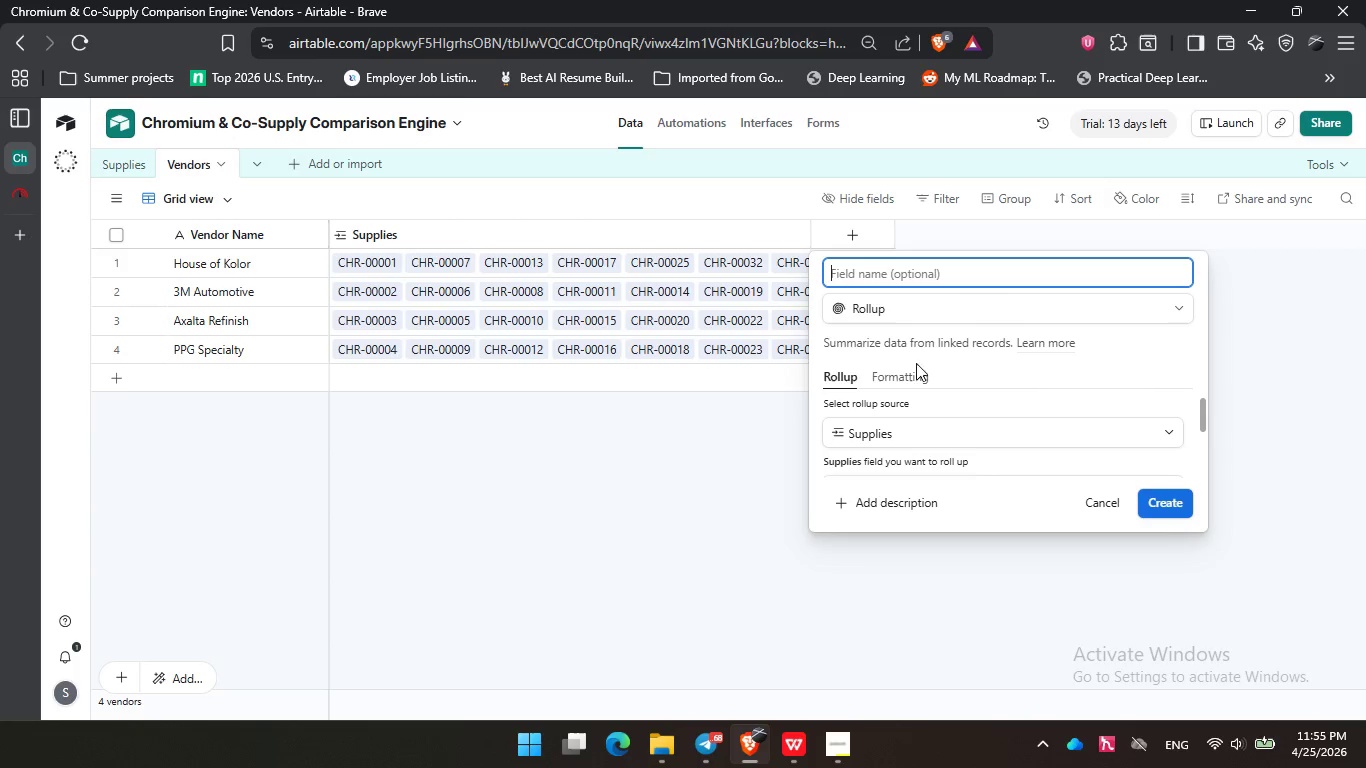 
scroll: coordinate [942, 417], scroll_direction: down, amount: 1.0
 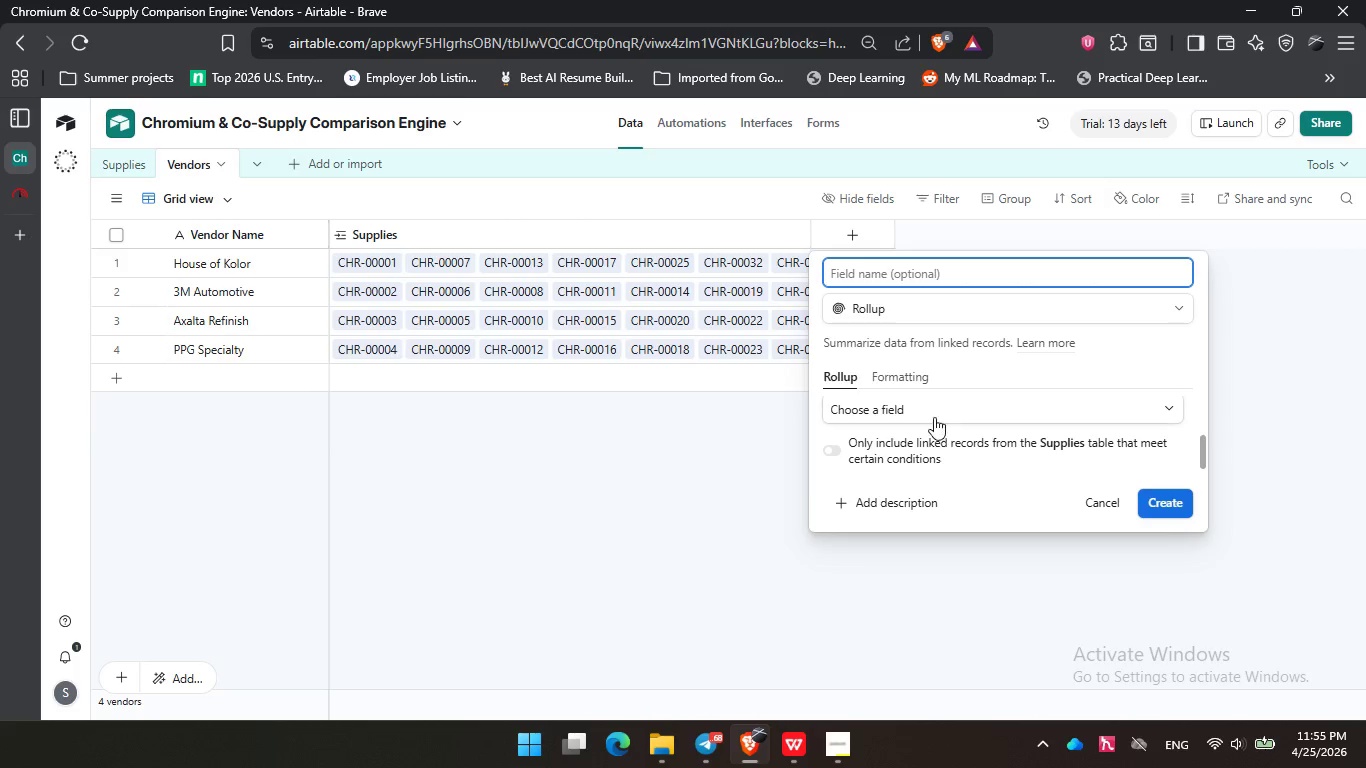 
left_click([934, 417])
 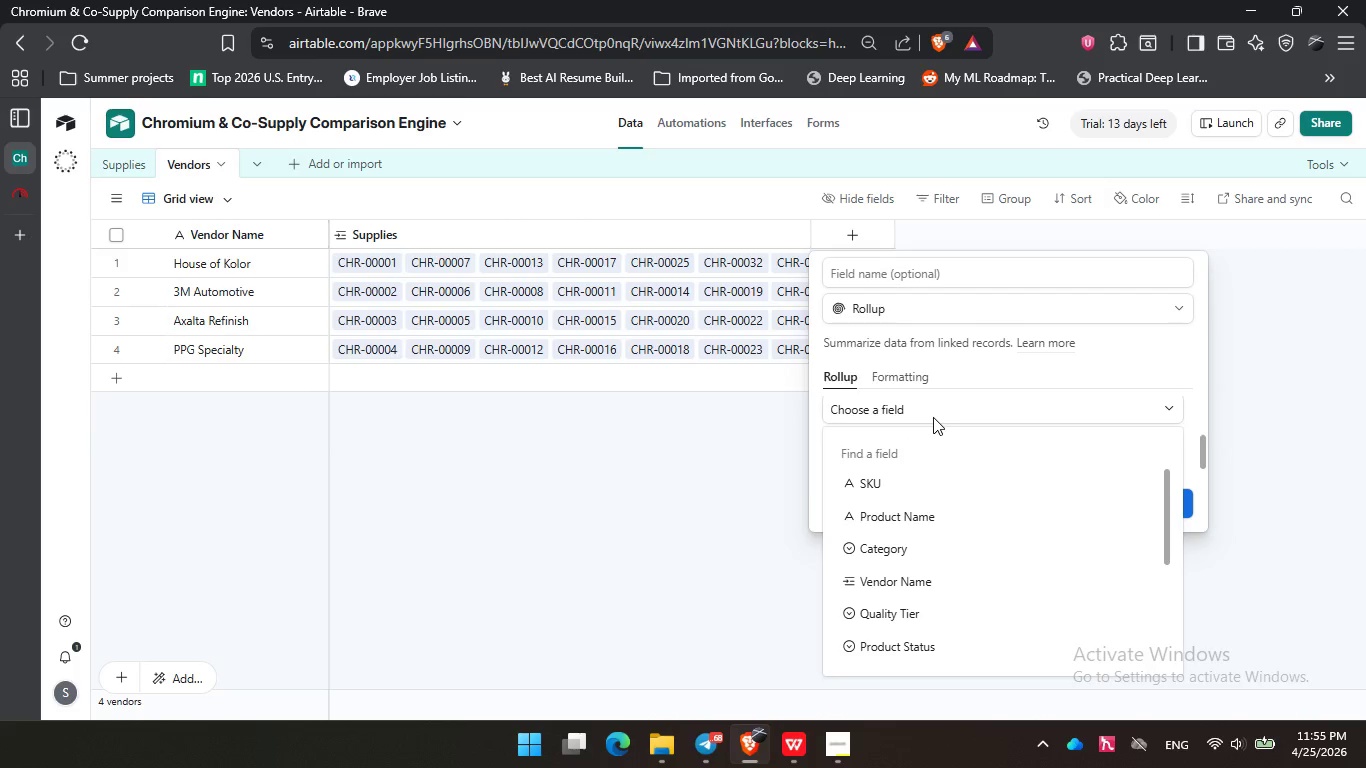 
wait(5.95)
 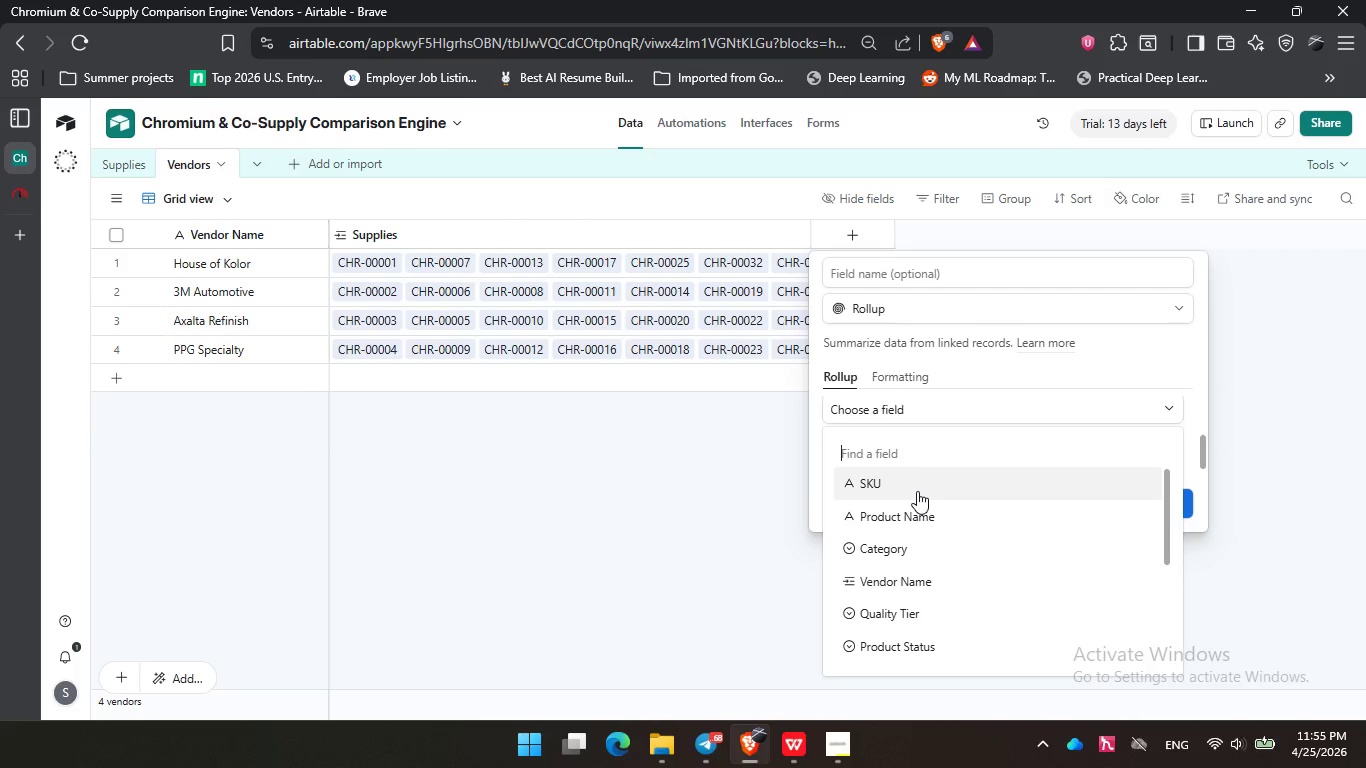 
left_click([917, 491])
 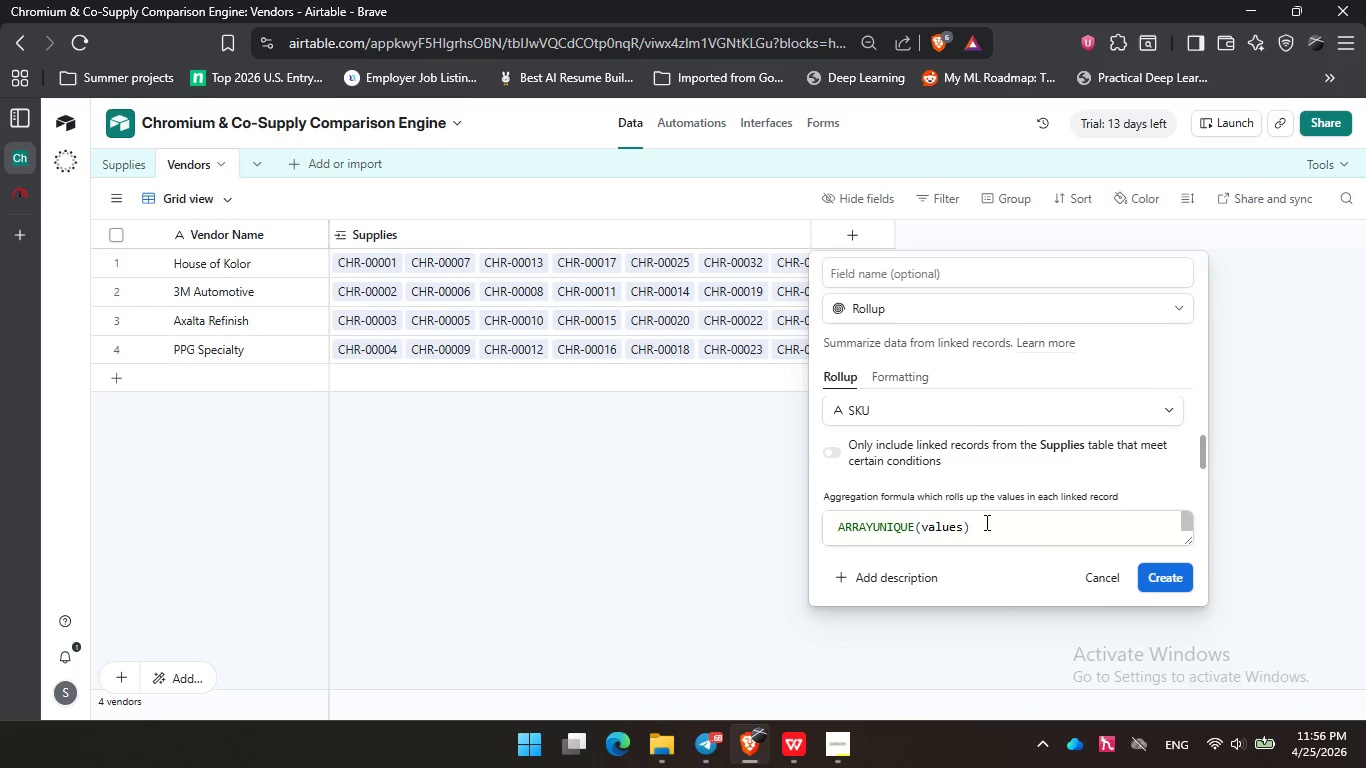 
scroll: coordinate [917, 491], scroll_direction: up, amount: 1.0
 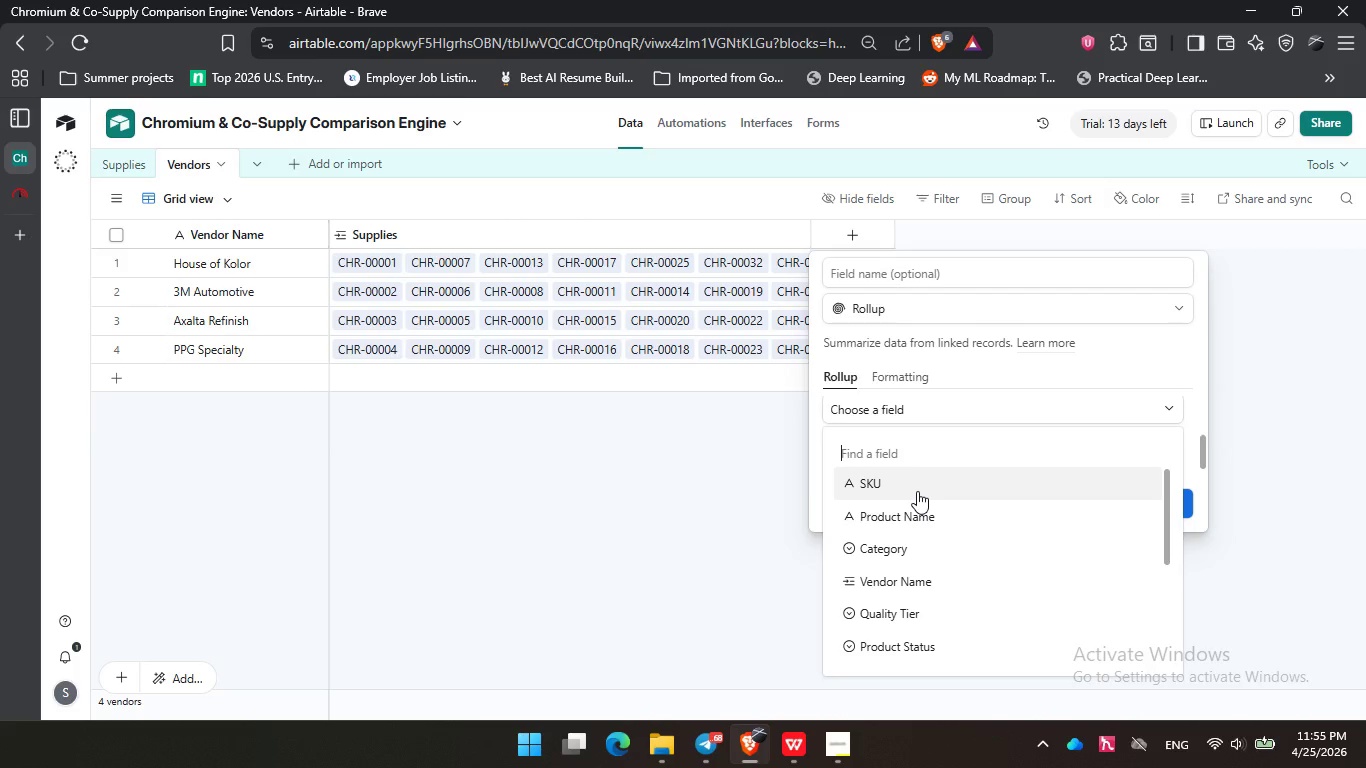 
wait(6.85)
 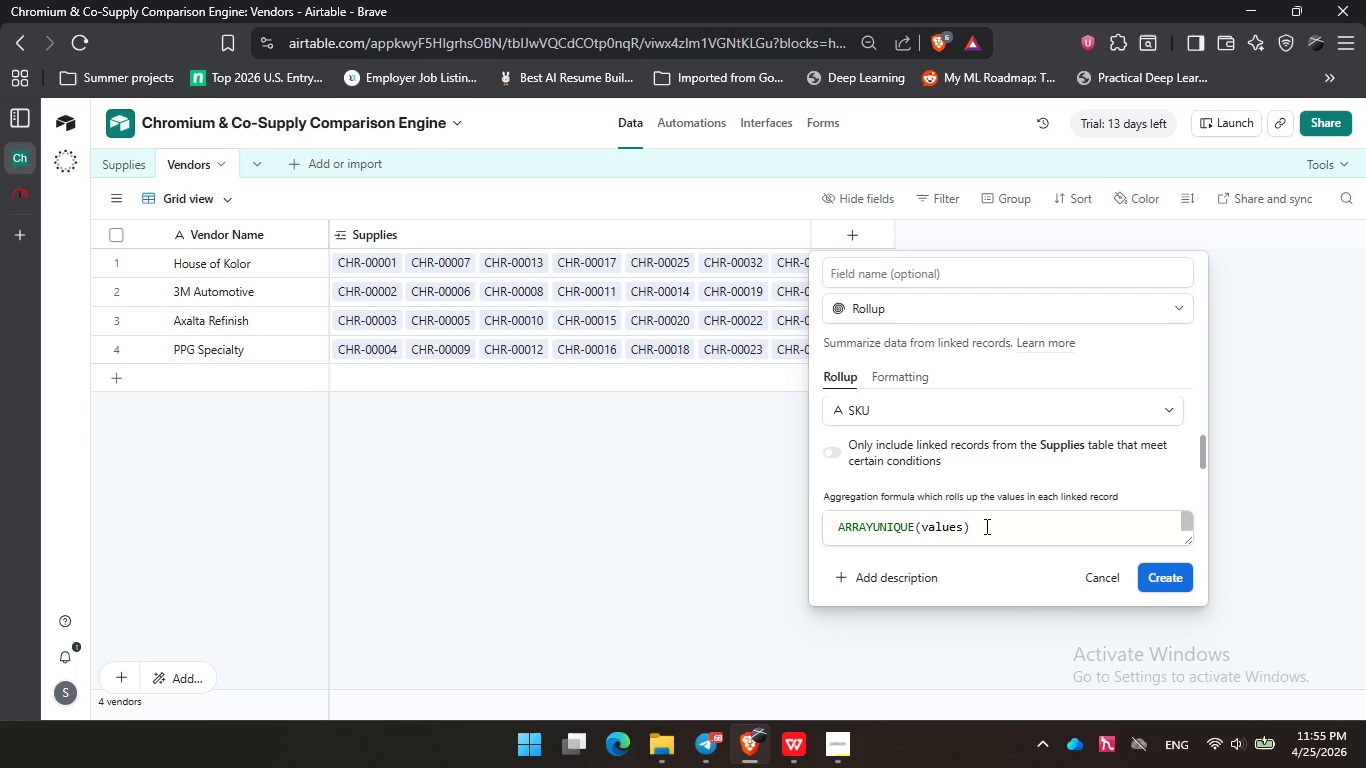 
left_click([789, 750])
 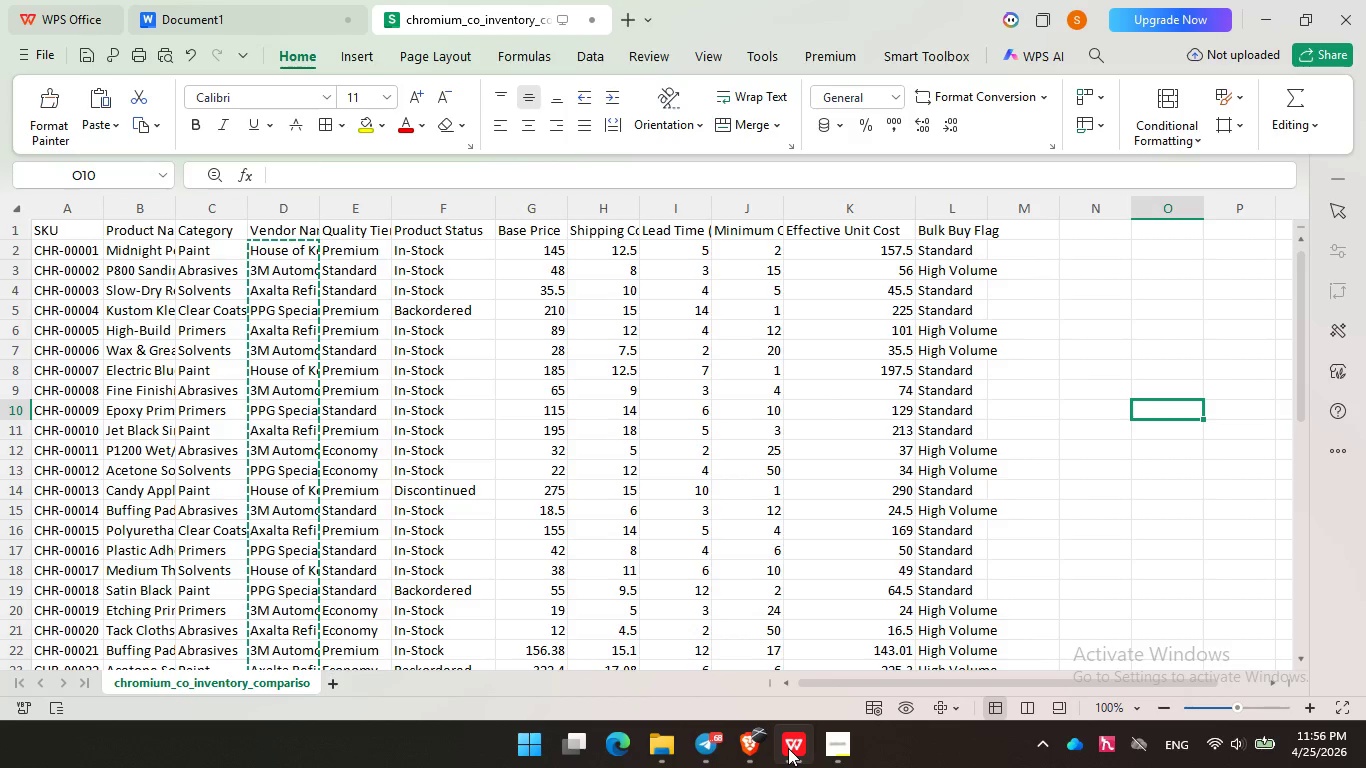 
wait(17.42)
 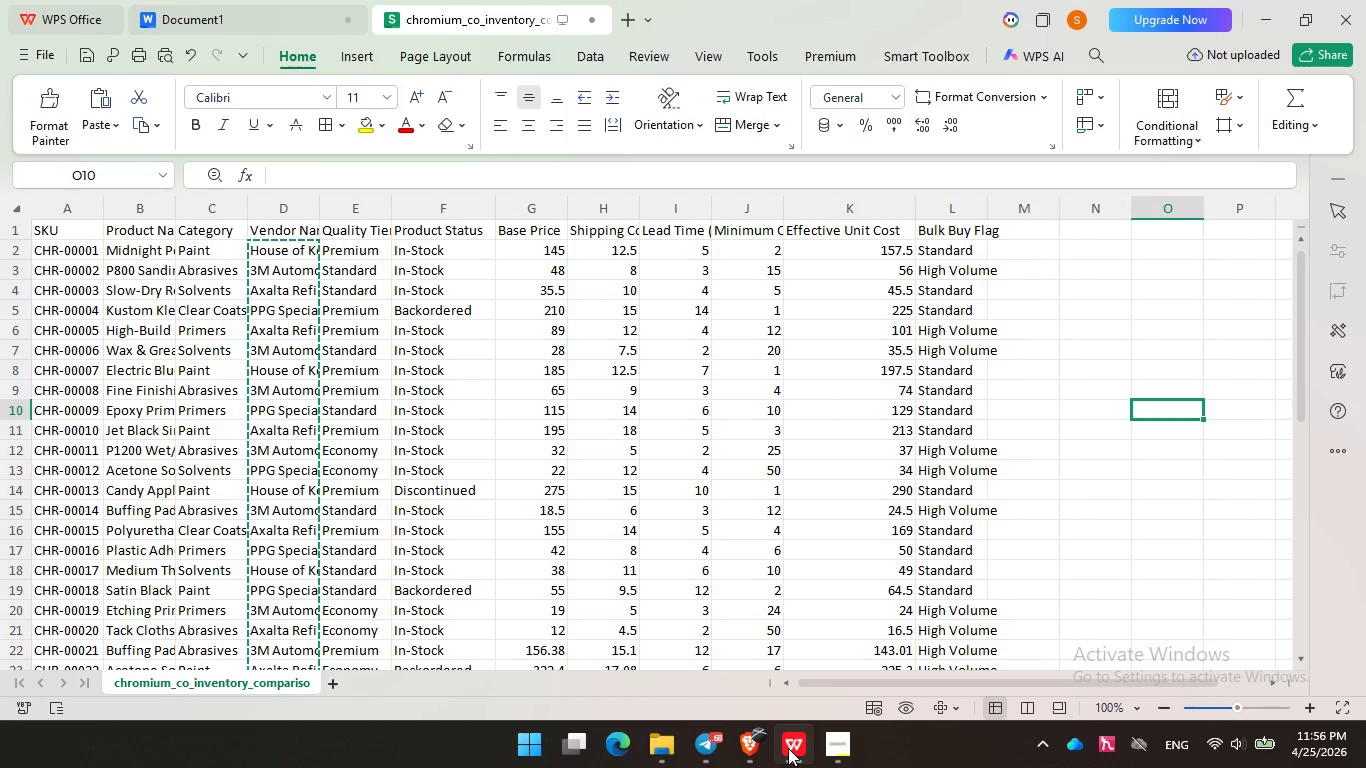 
left_click([535, 286])
 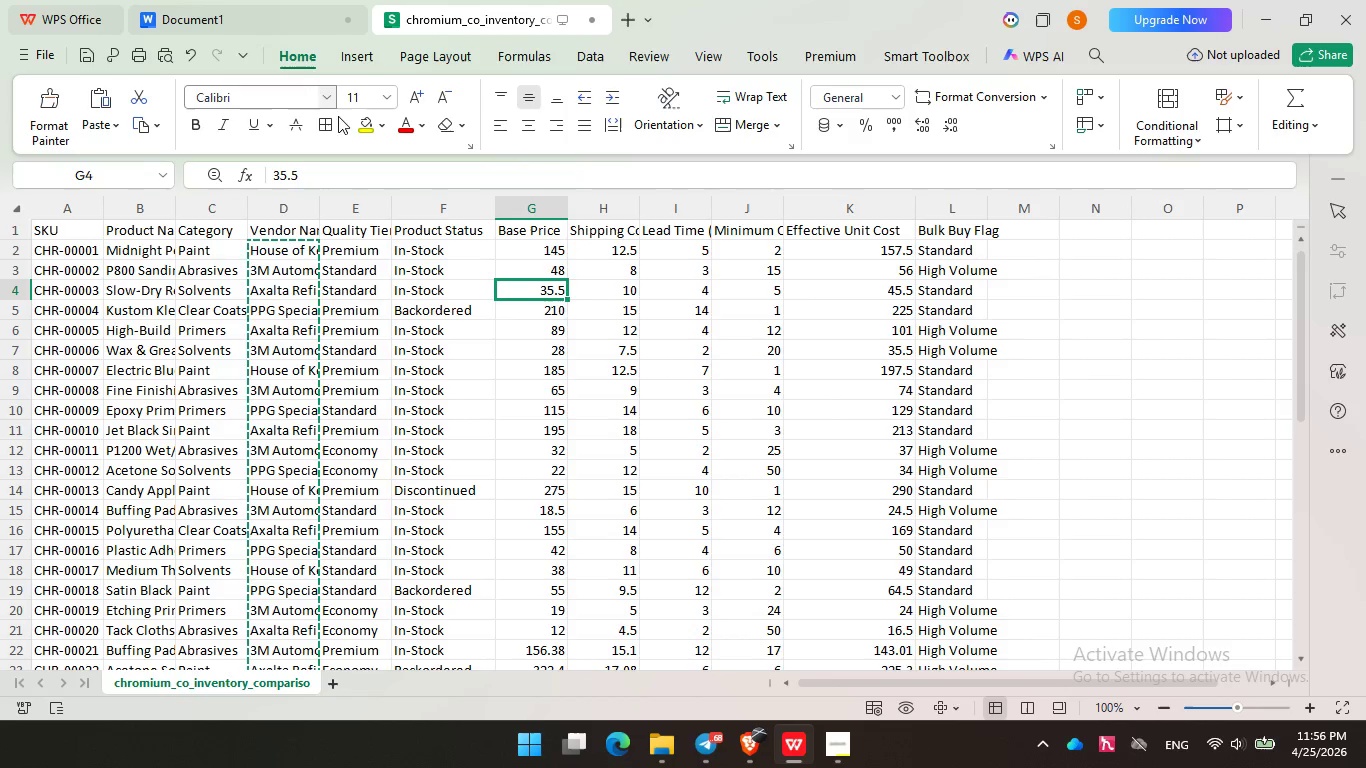 
left_click([754, 737])
 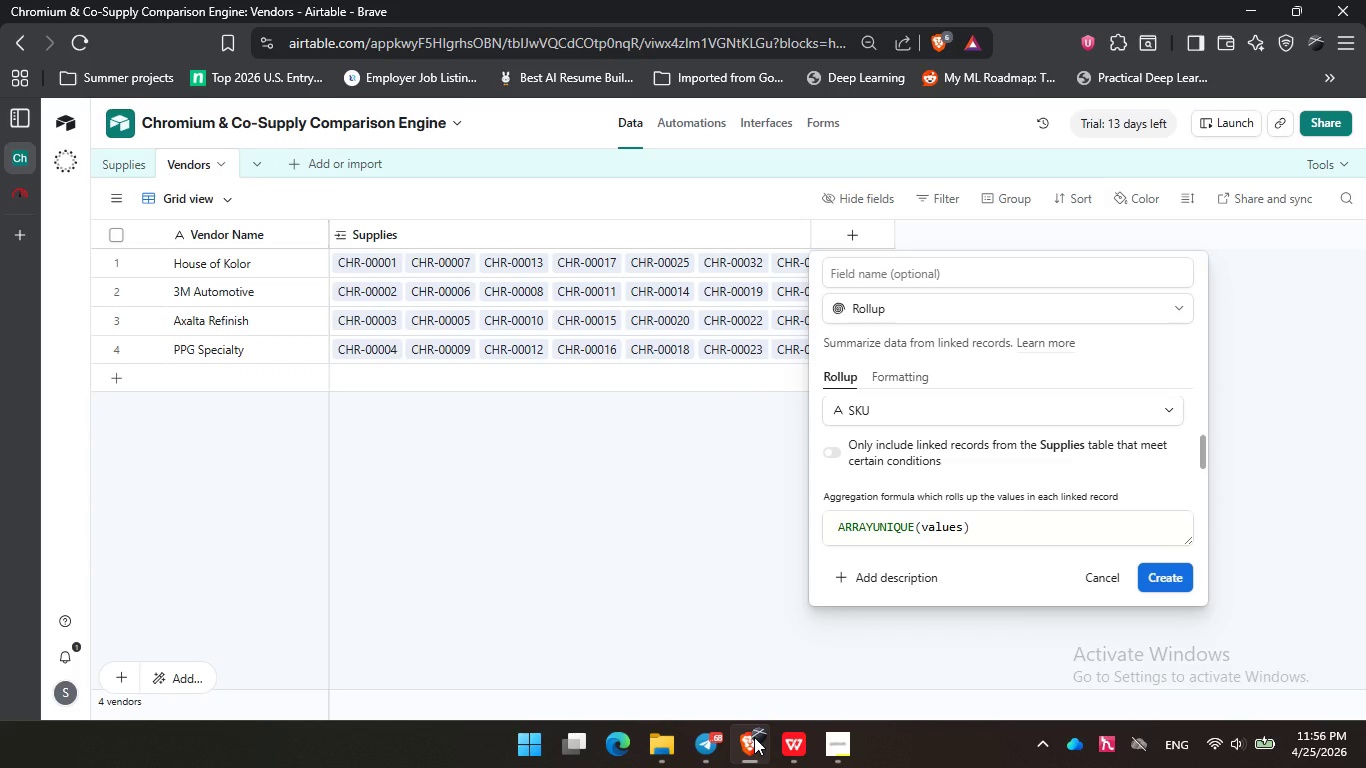 
left_click([754, 737])
 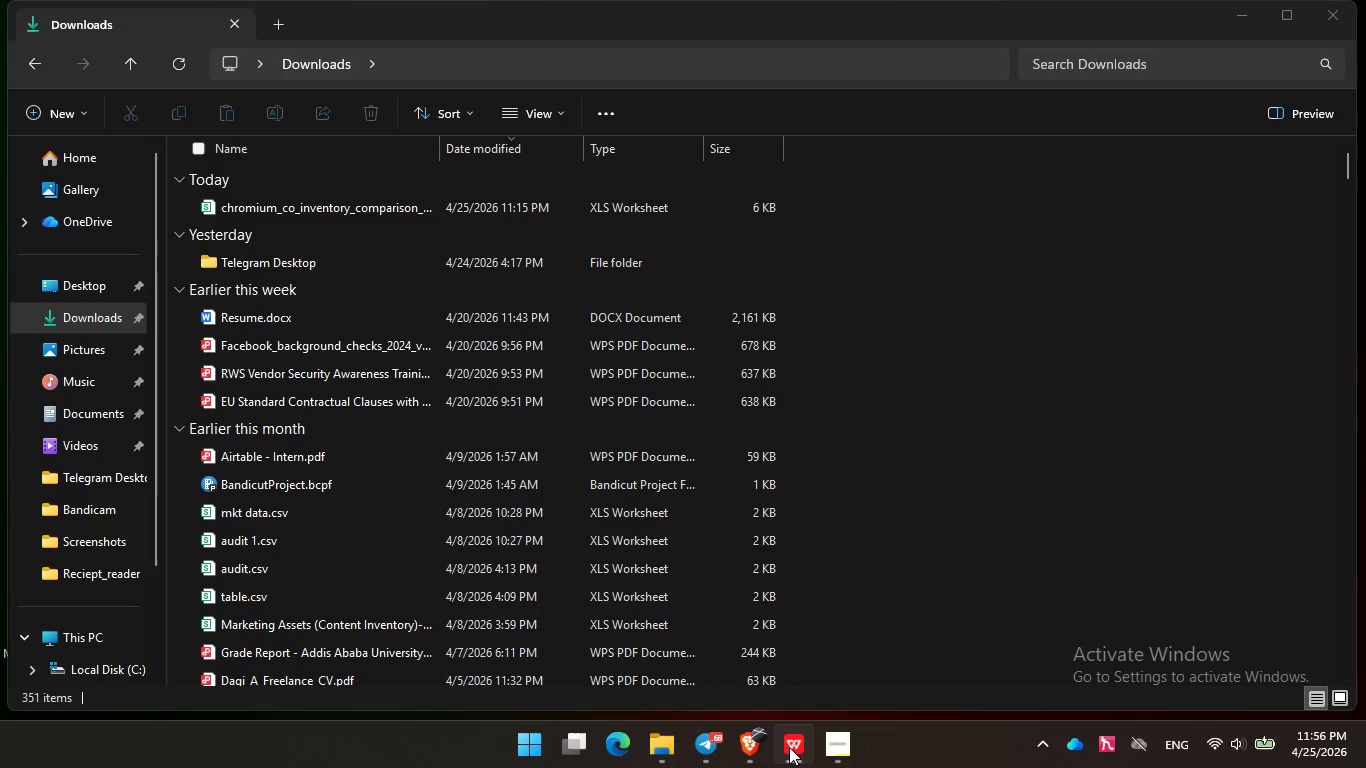 
double_click([840, 747])